 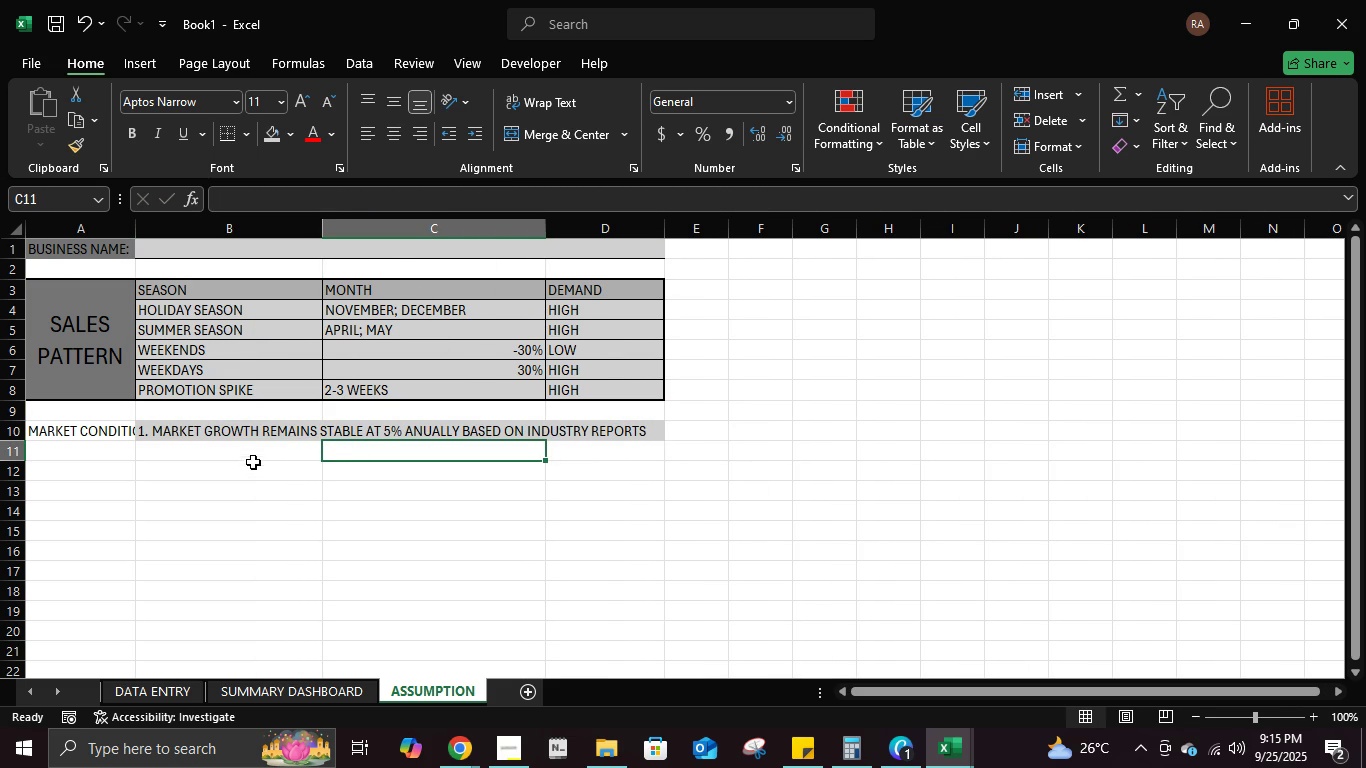 
left_click([252, 453])
 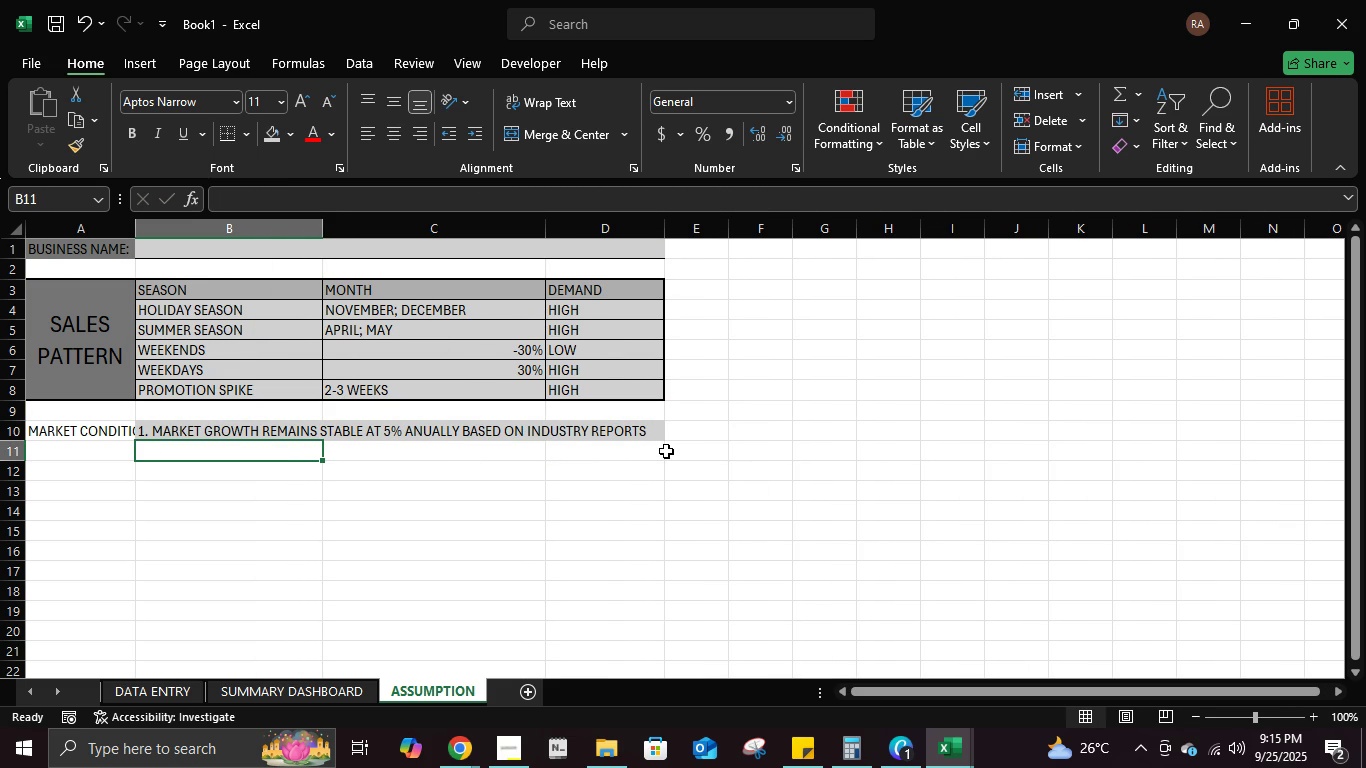 
key(2)
 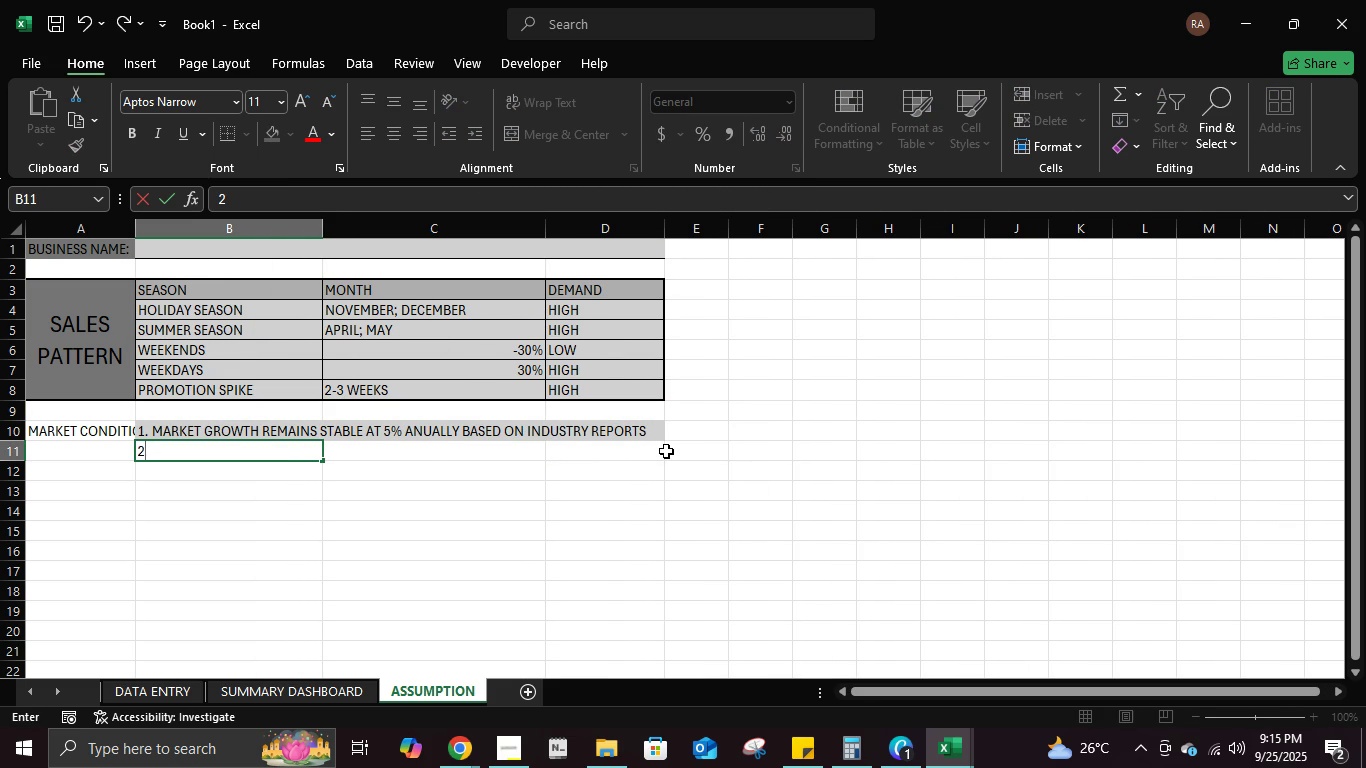 
key(Period)
 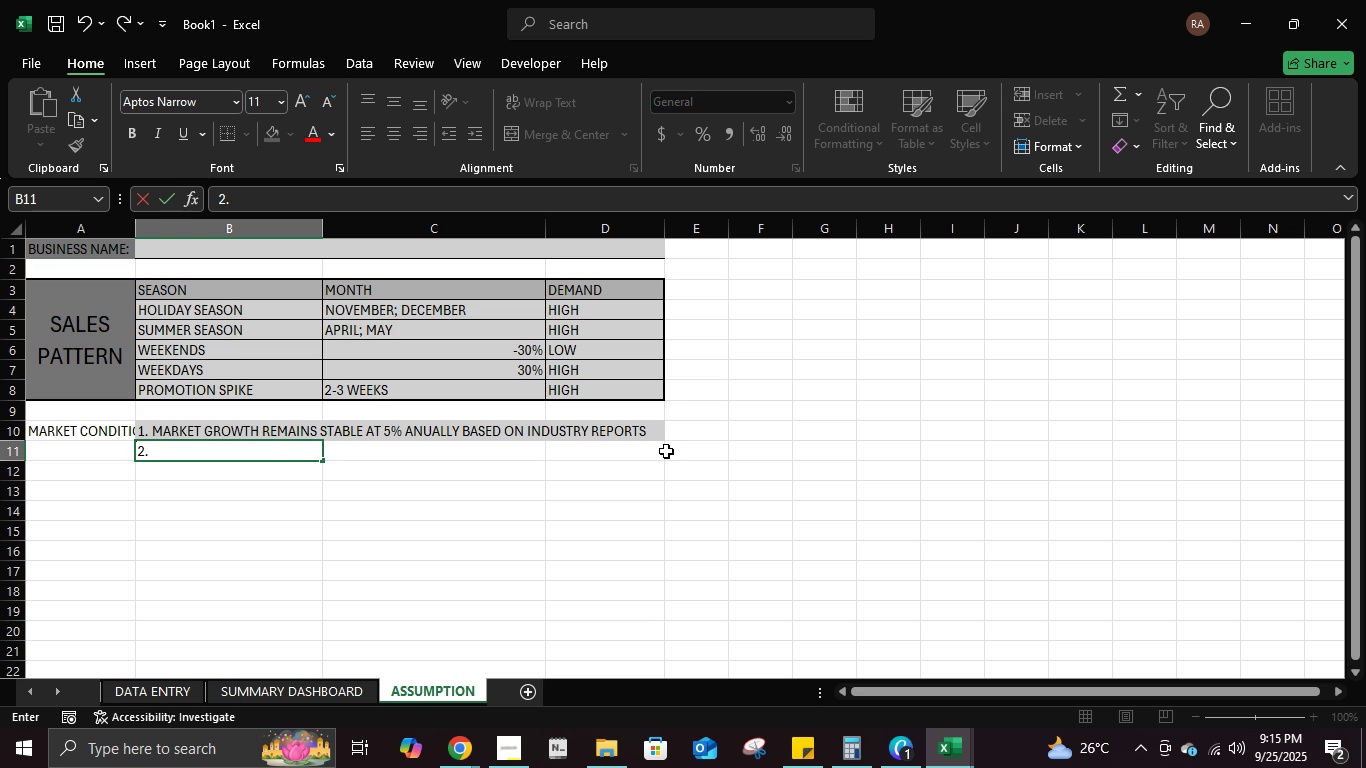 
key(Space)